 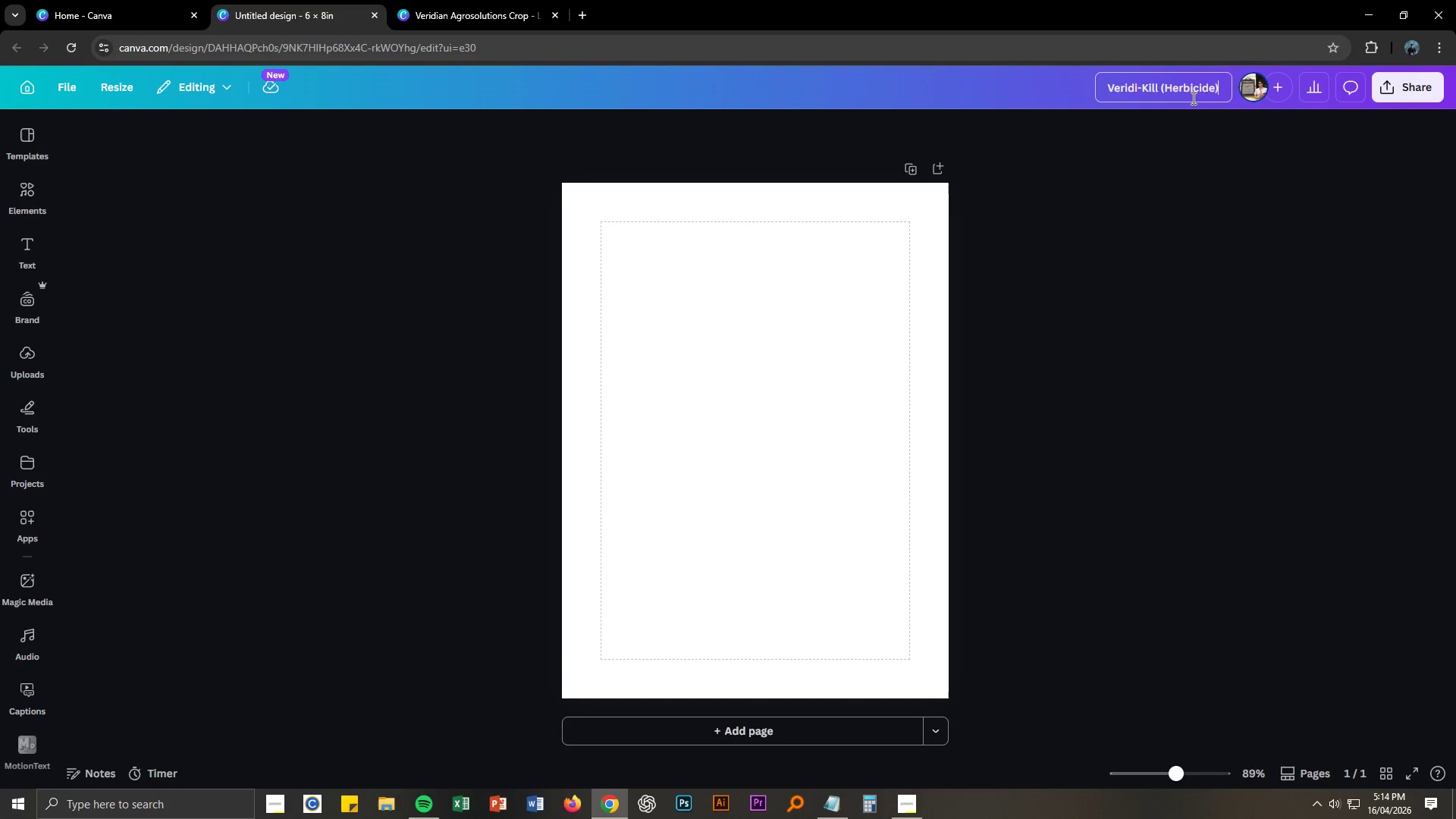 
key(Control+V)
 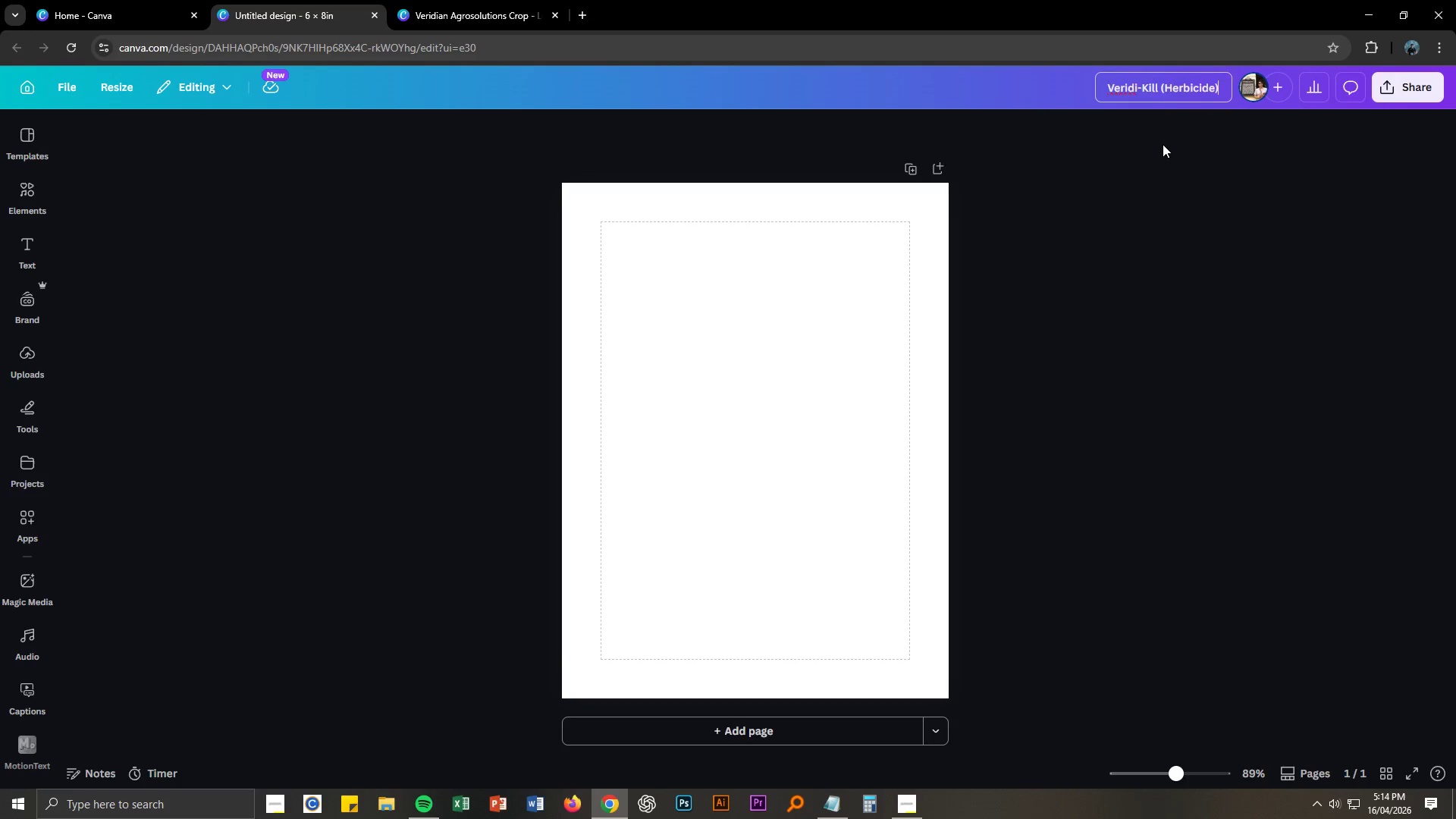 
type( - Front & Back)
 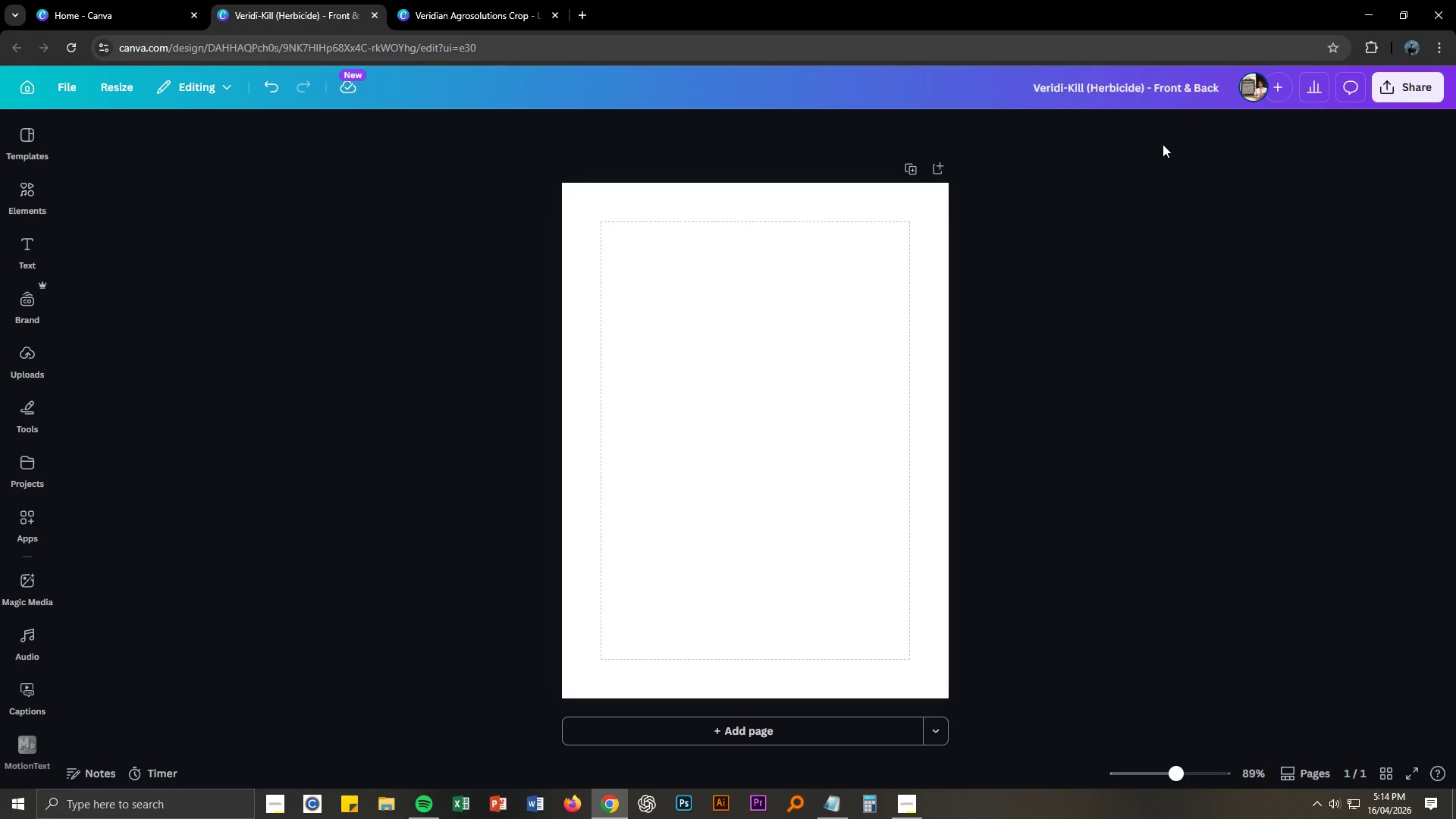 
 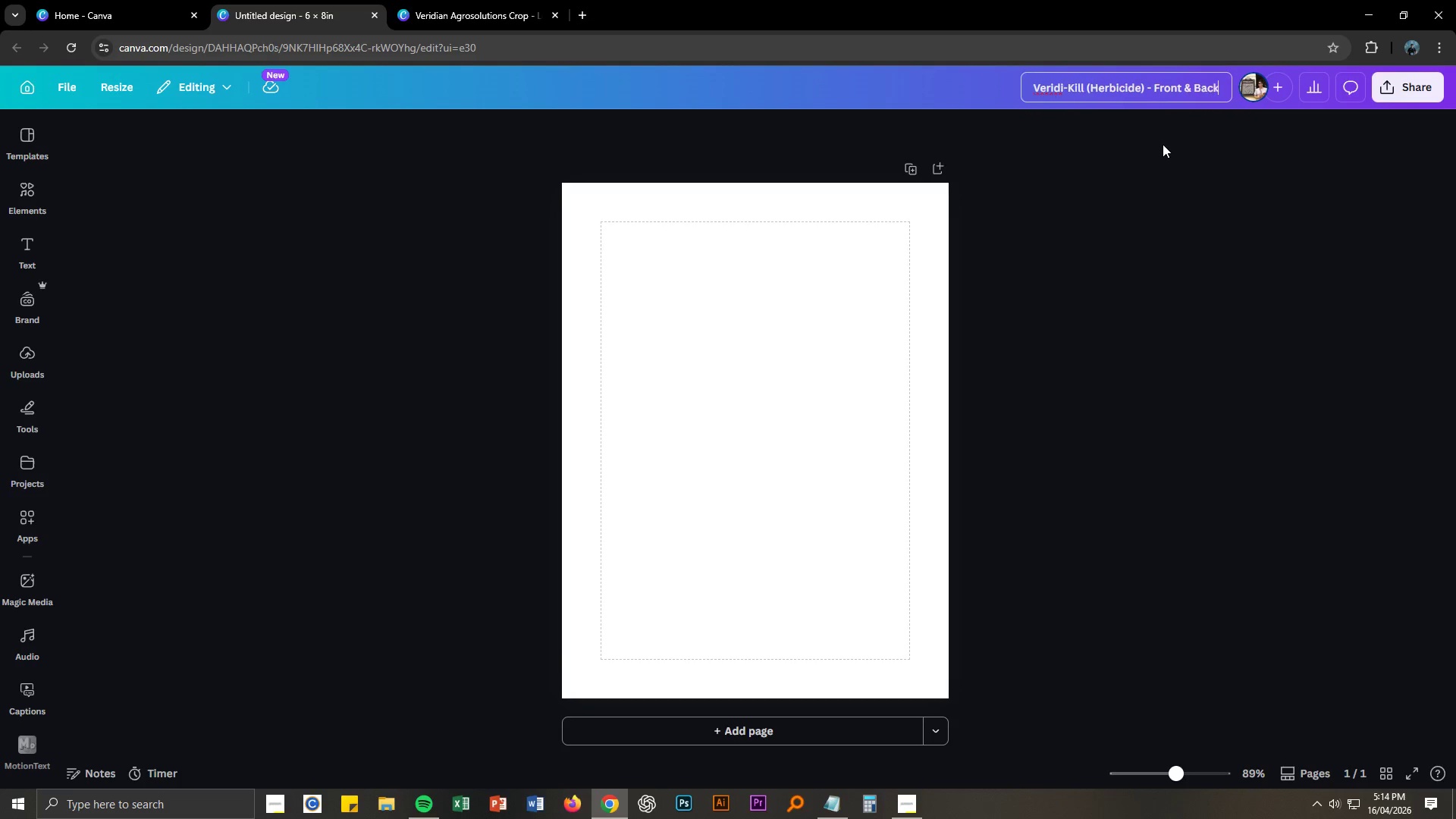 
key(Enter)
 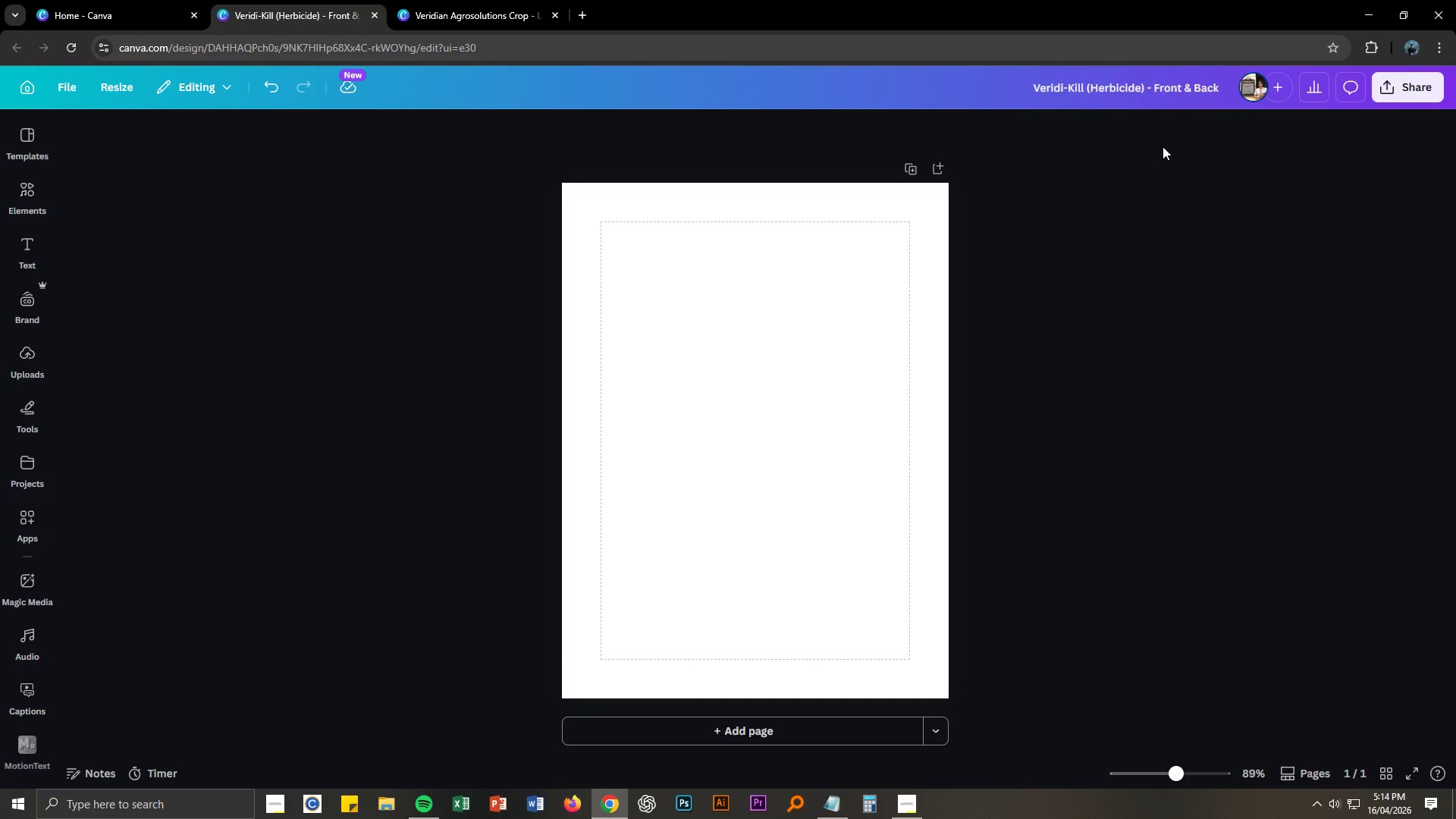 
left_click([1163, 146])
 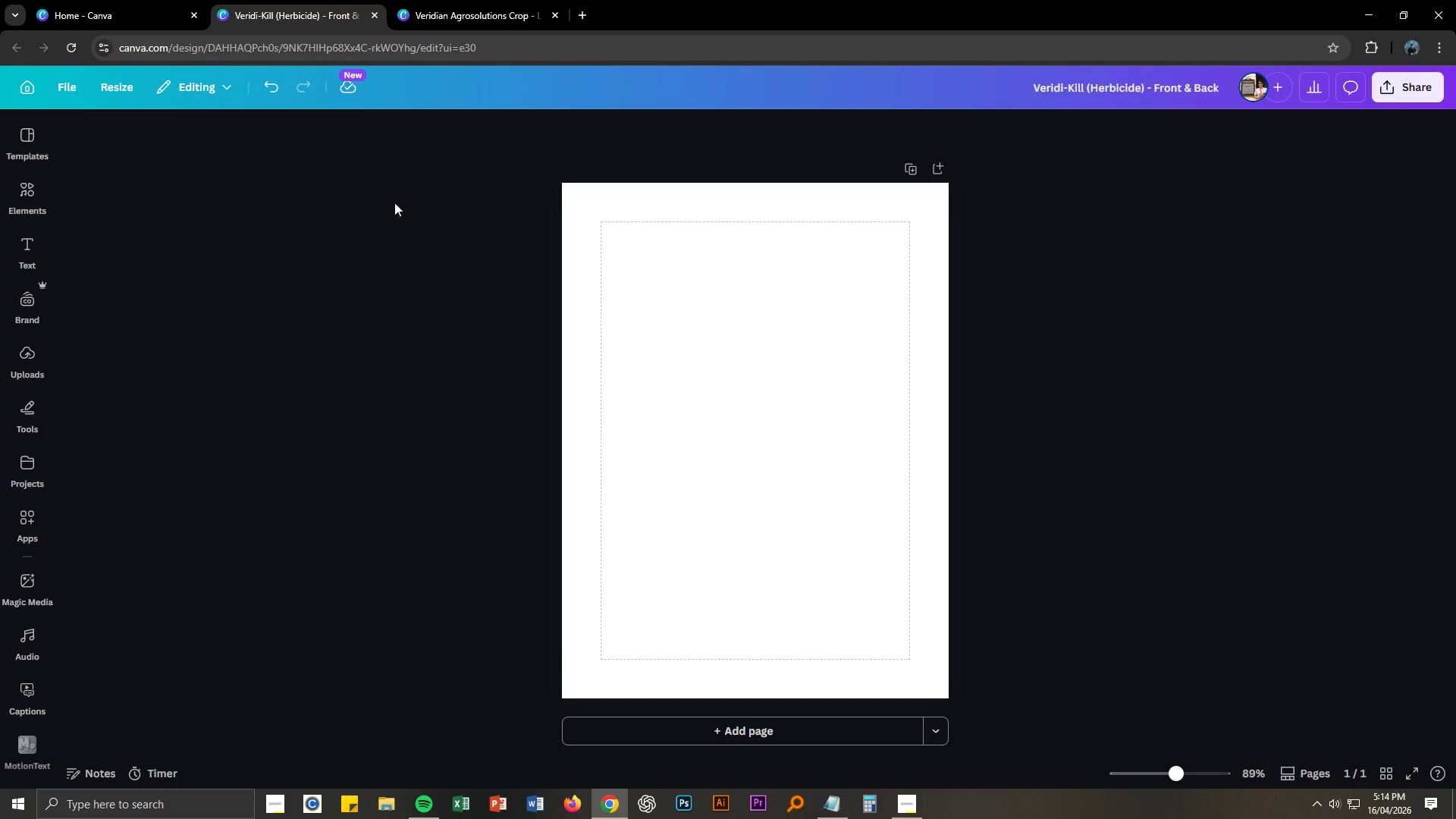 
left_click([478, 0])
 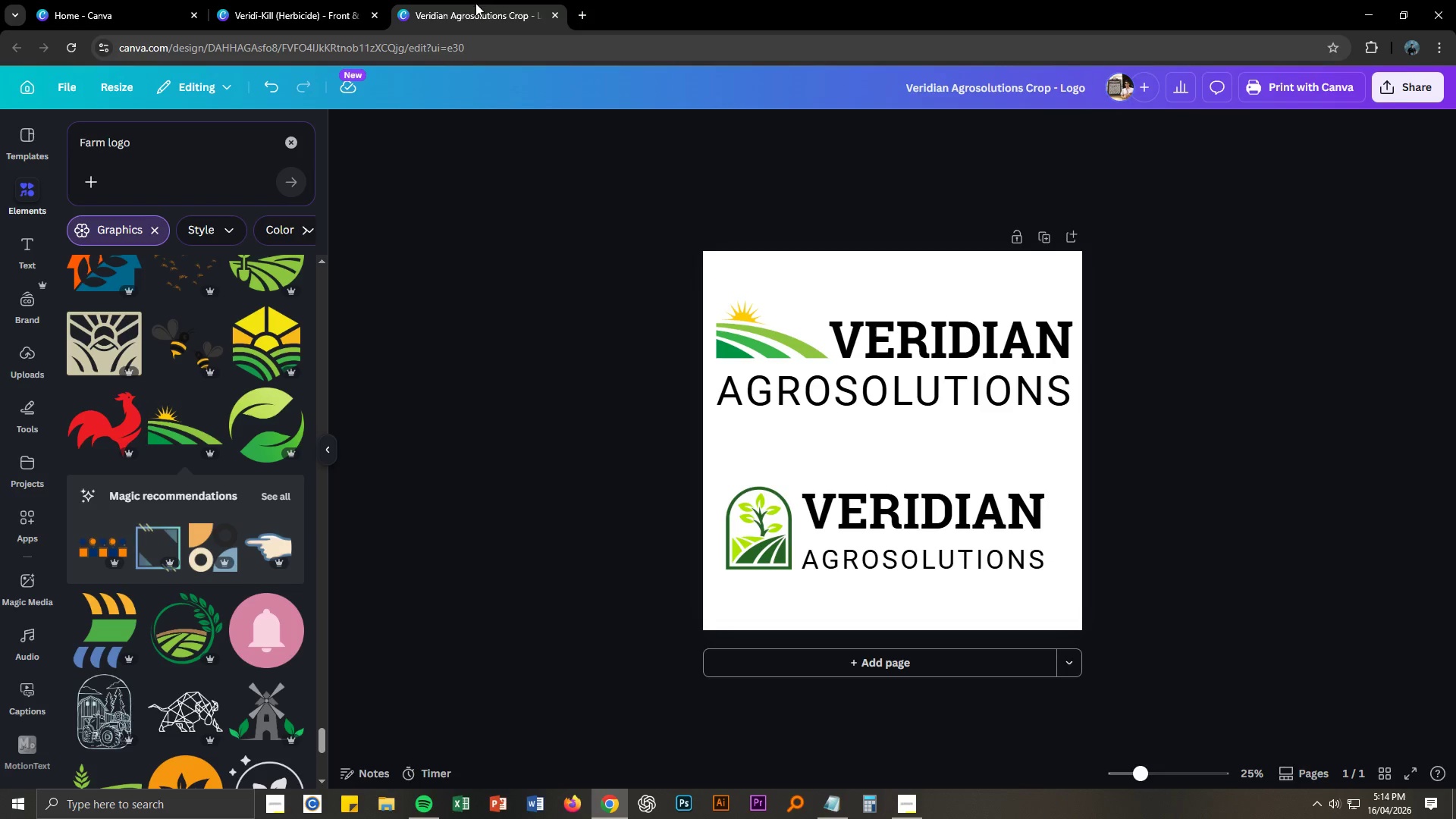 
left_click_drag(start_coordinate=[463, 16], to_coordinate=[226, 0])
 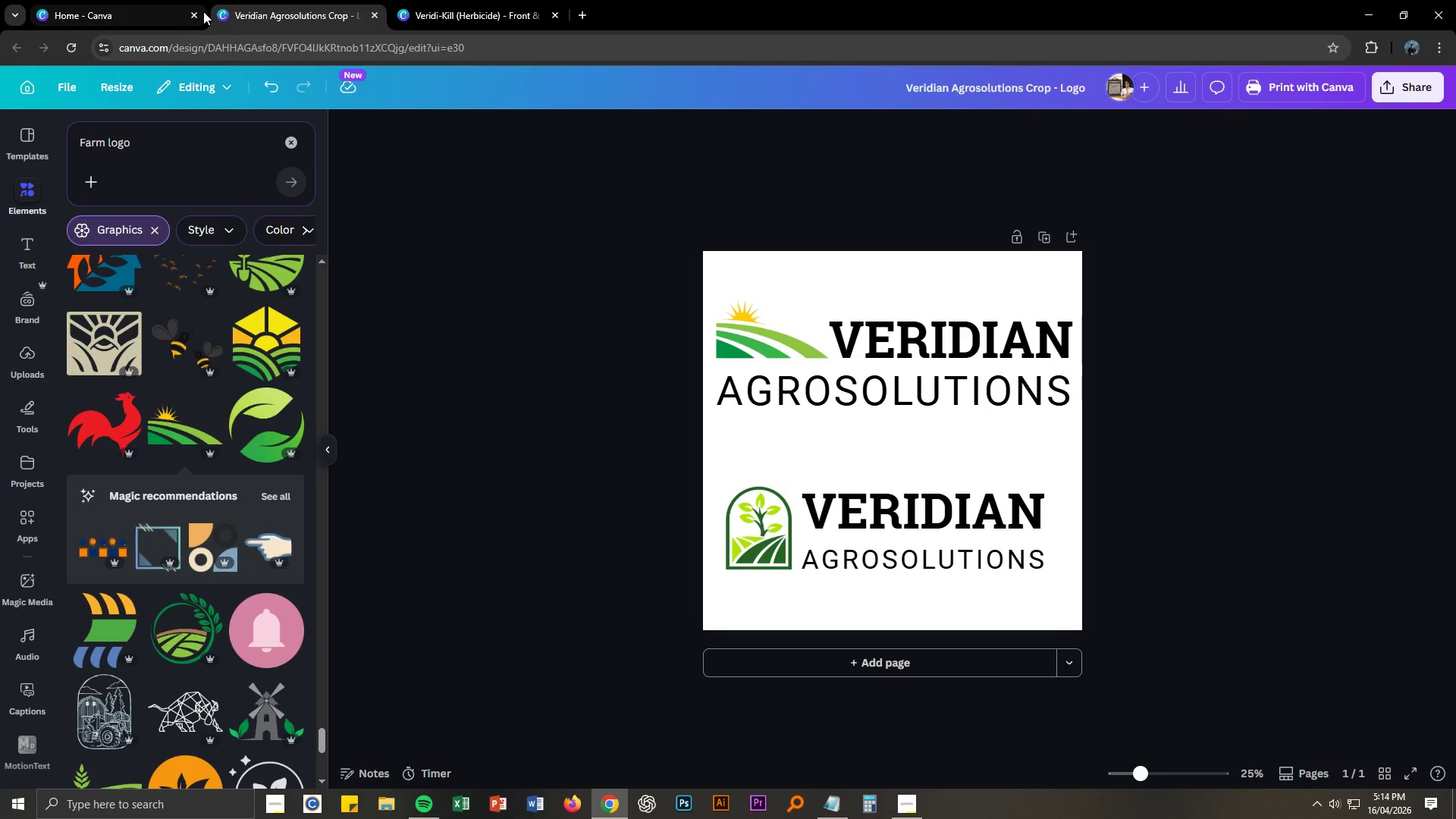 
left_click([193, 13])
 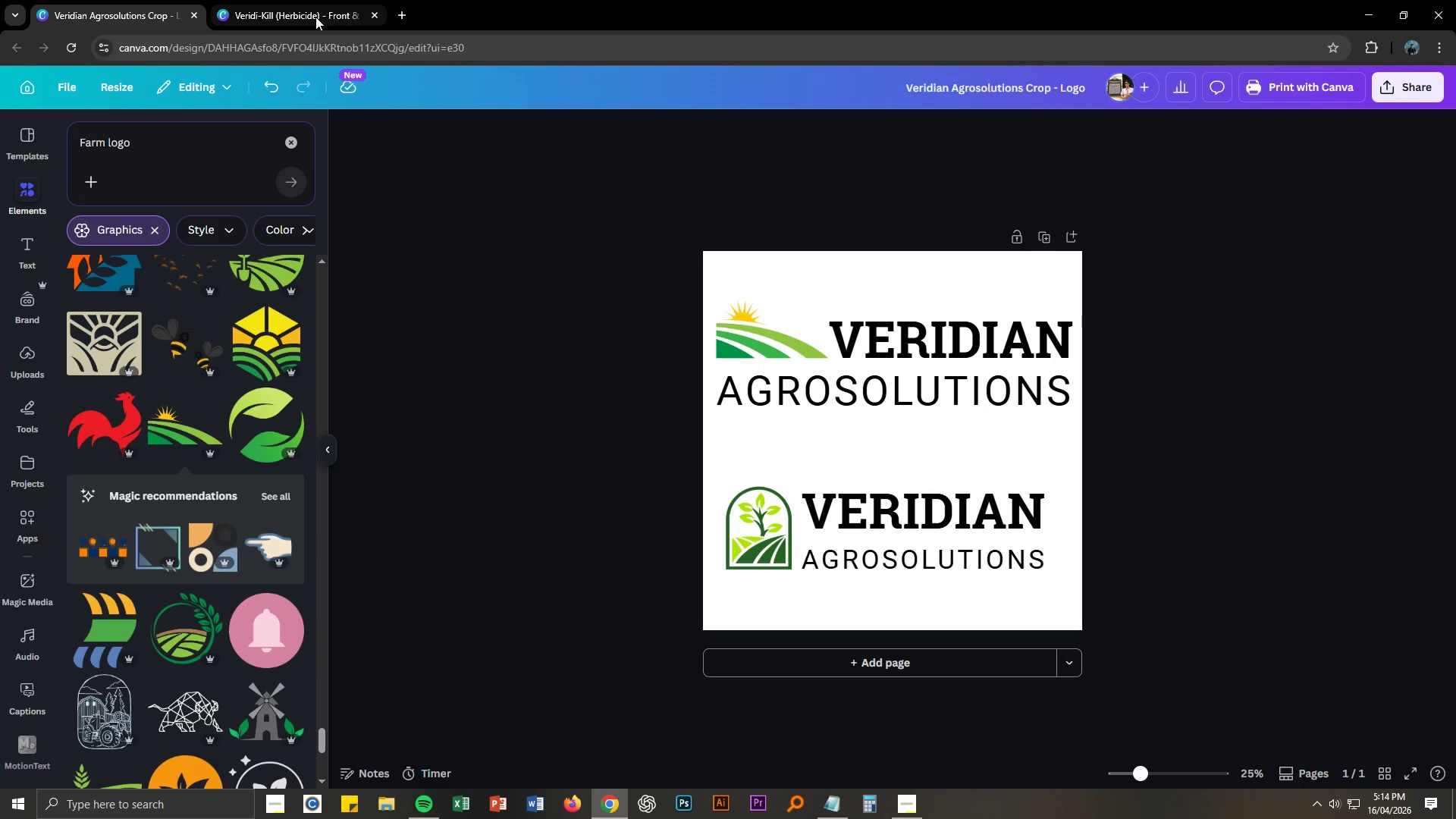 
left_click([315, 17])
 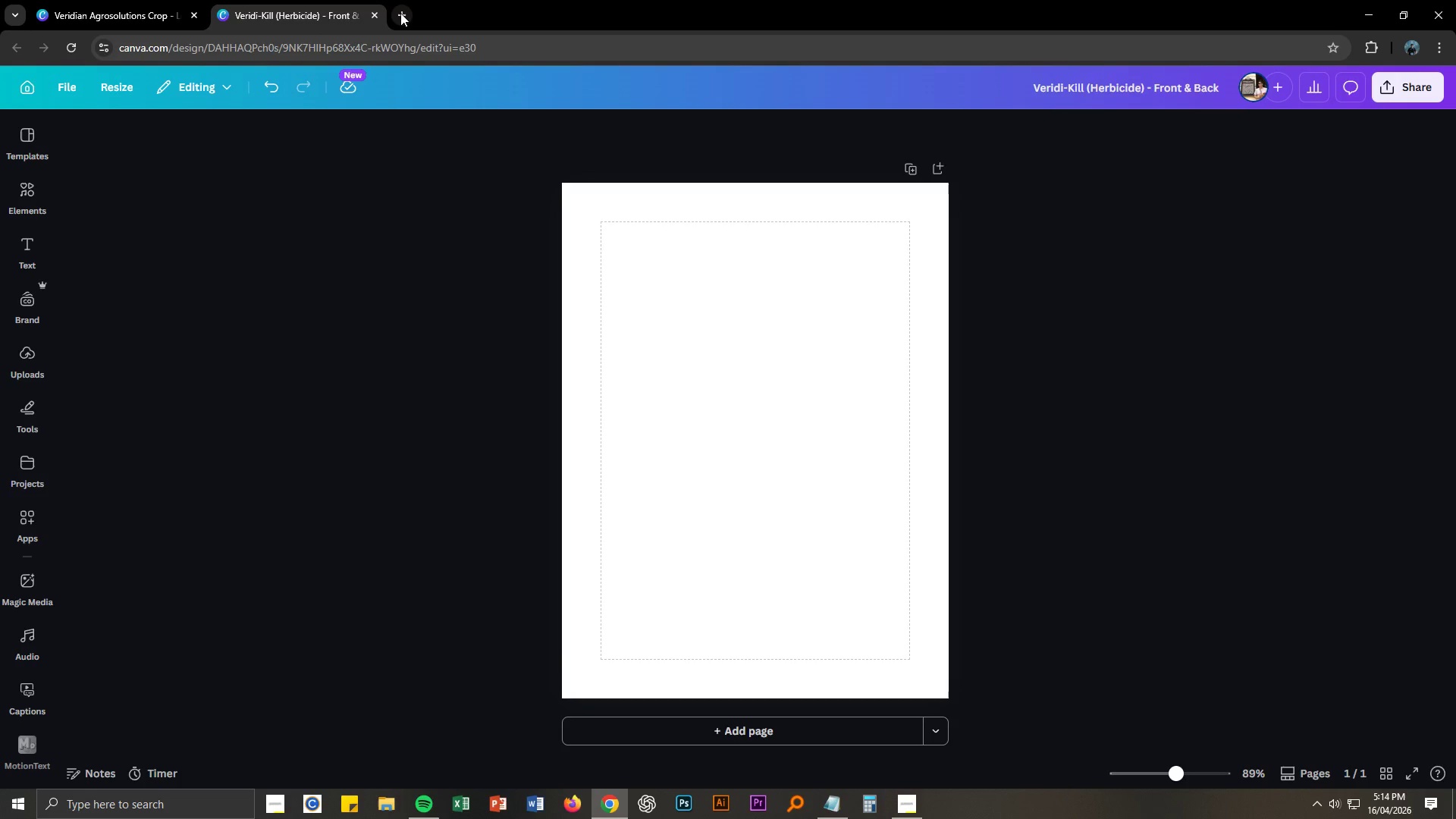 
left_click([400, 13])
 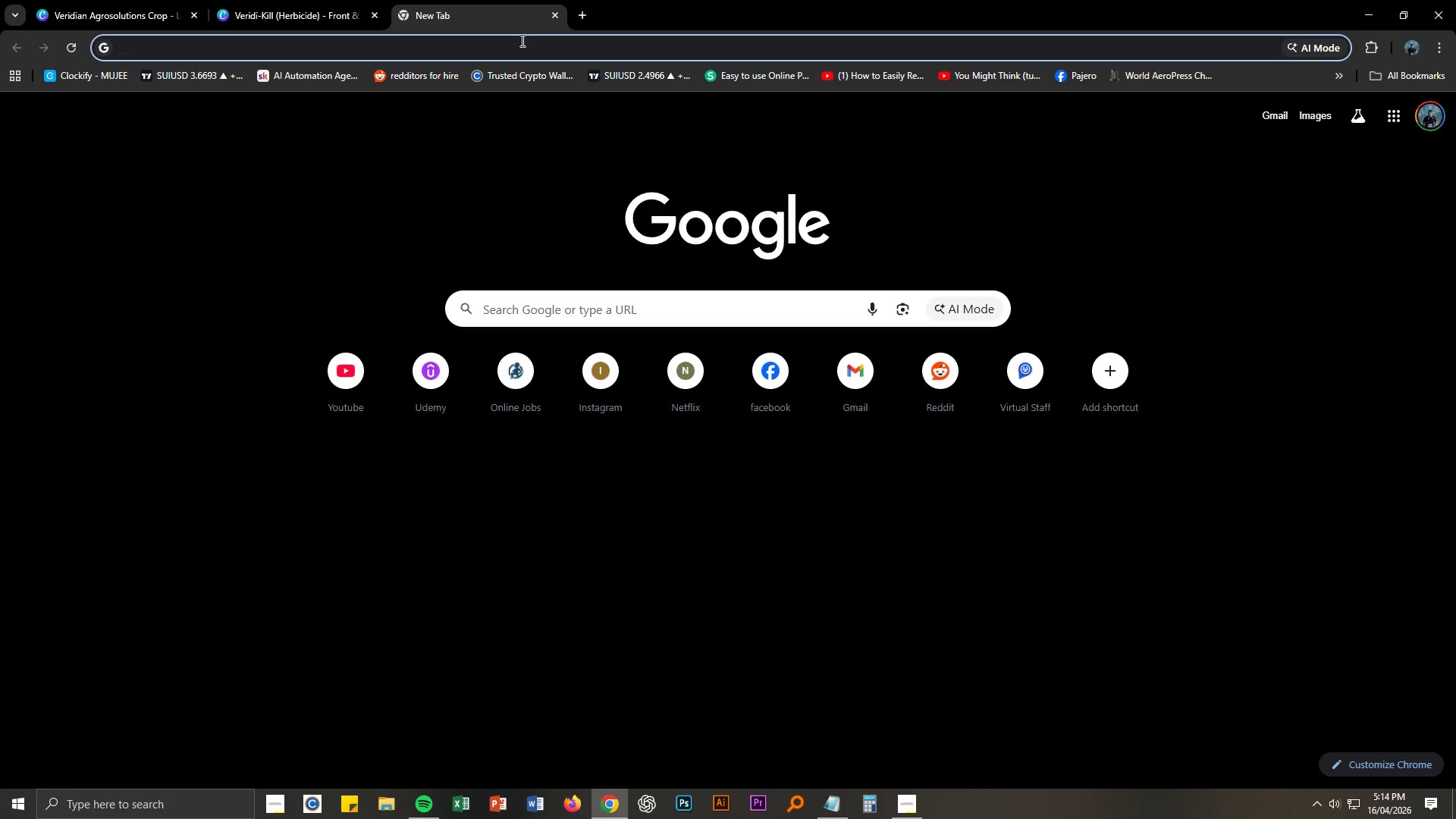 
type(Herbicides le)
key(Backspace)
type(abel samop)
key(Backspace)
key(Backspace)
type(ple)
 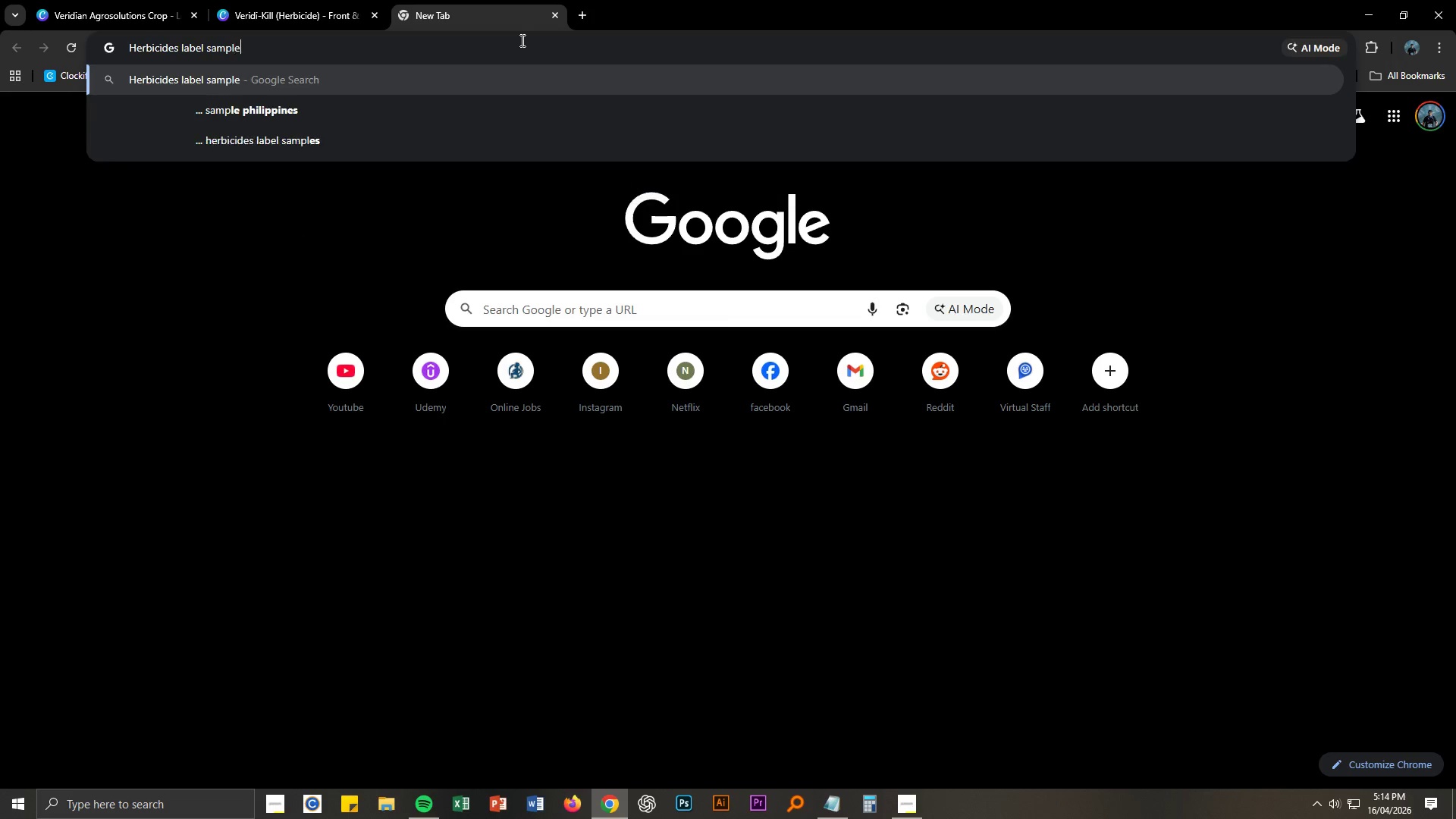 
key(Enter)
 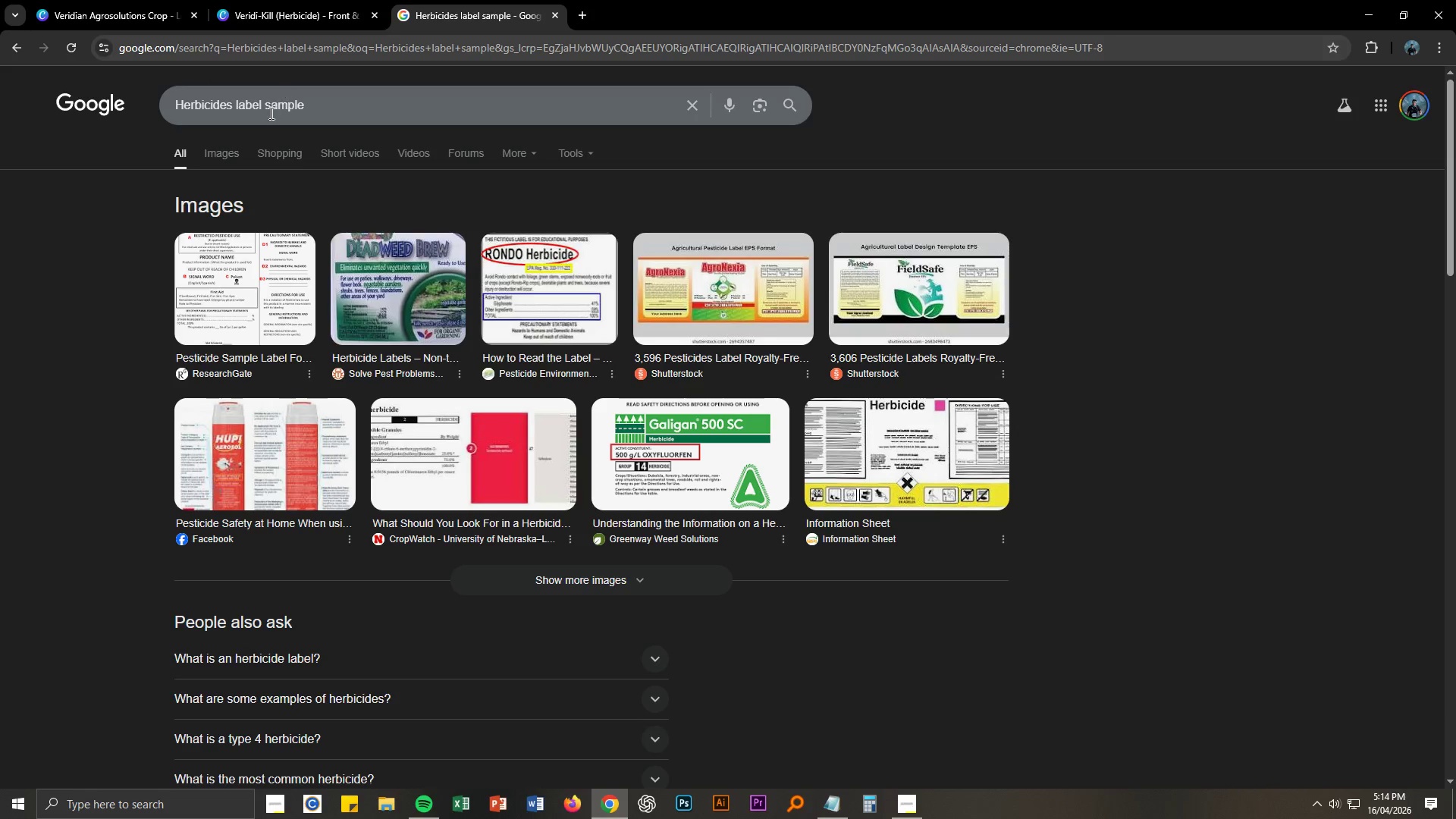 
left_click([177, 106])
 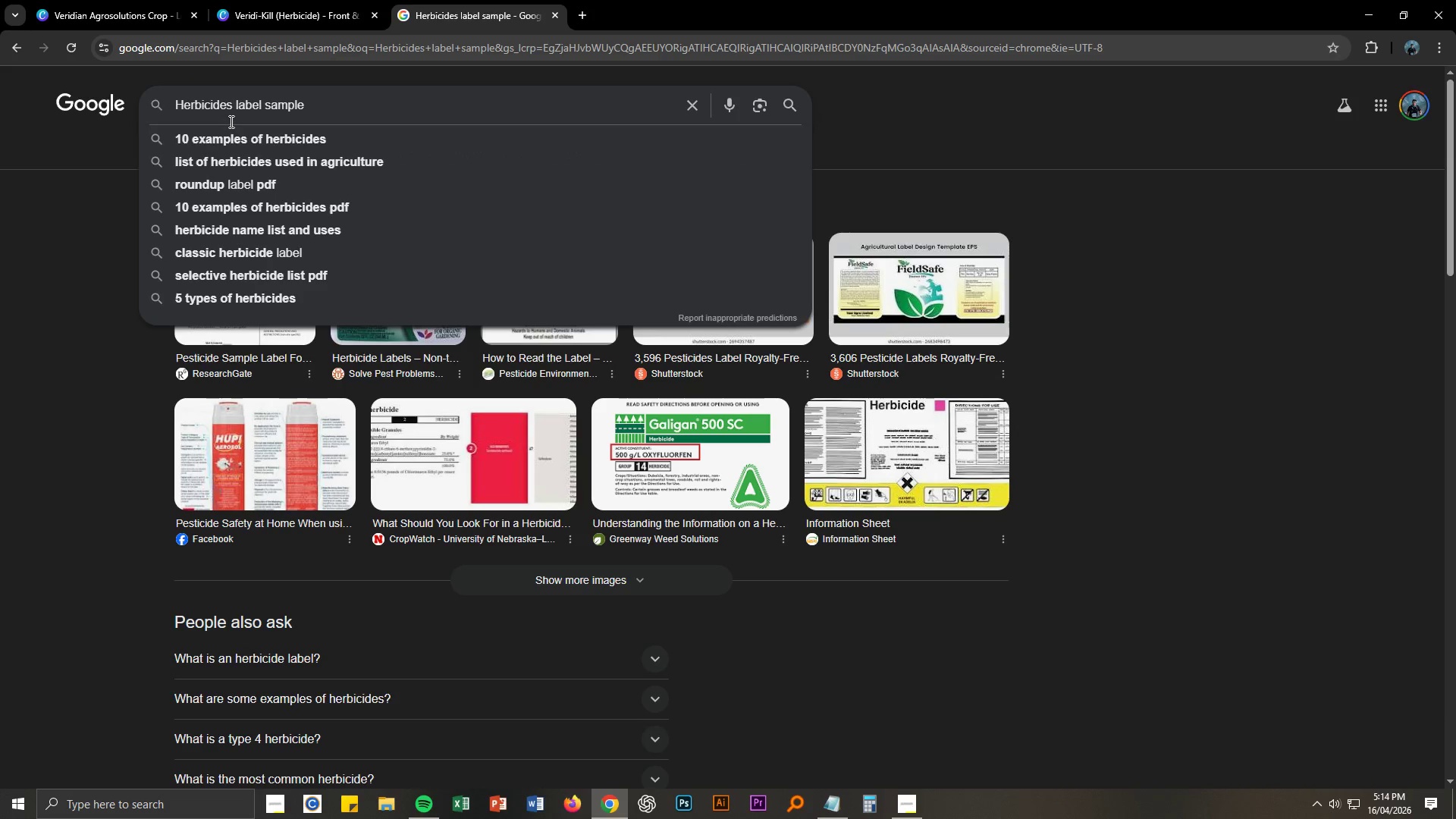 
type(1 gallon )
 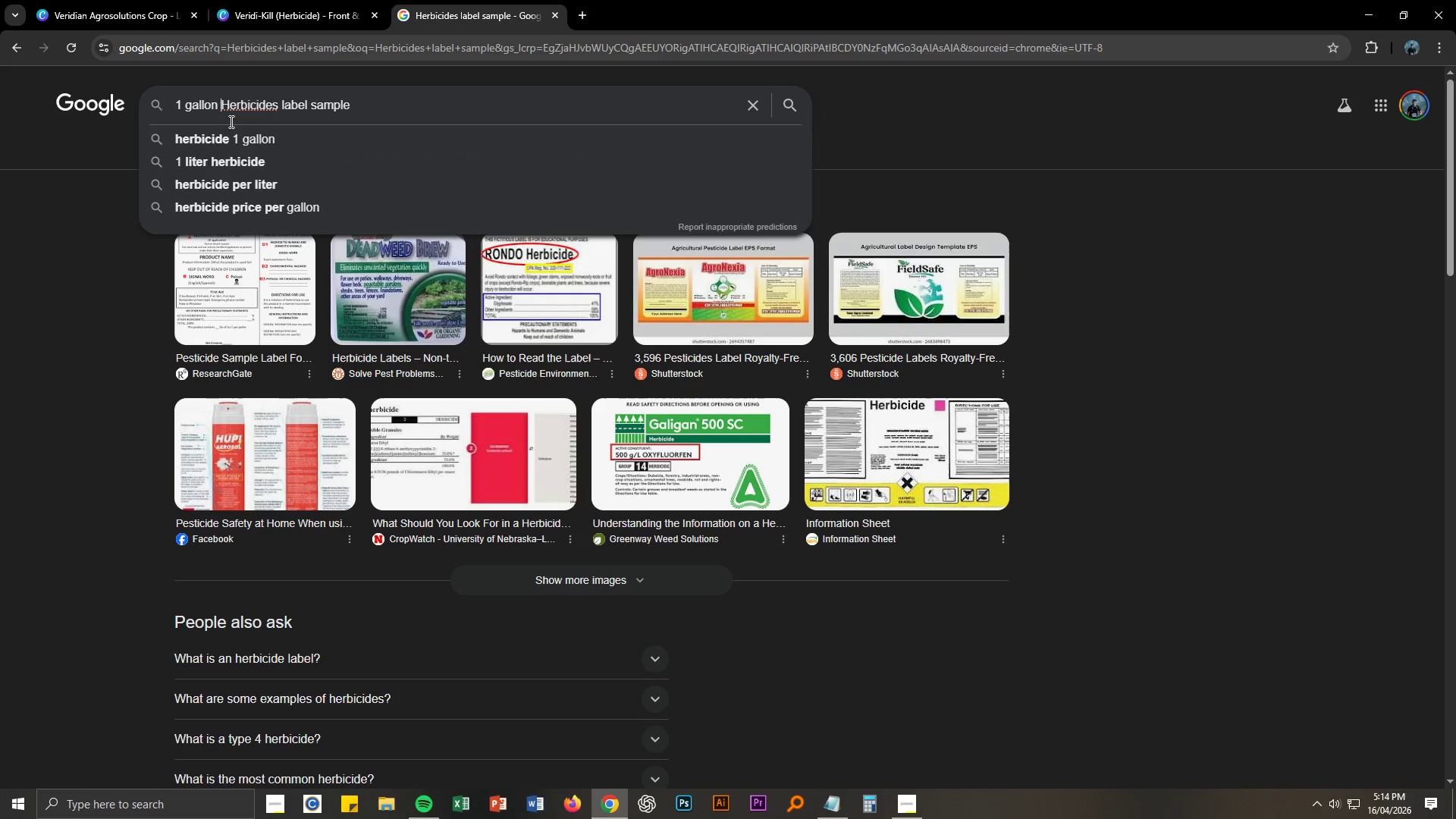 
key(Enter)
 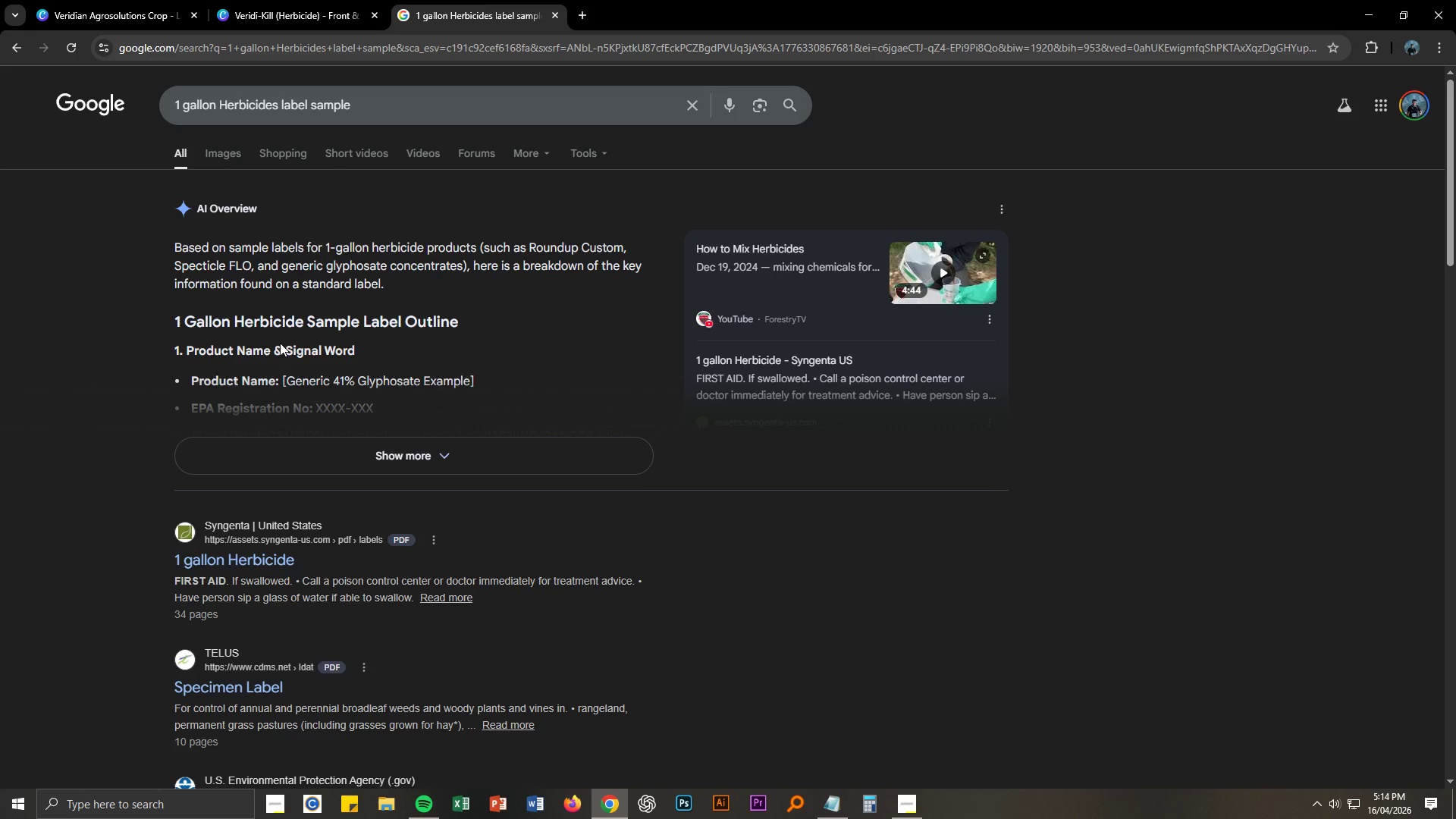 
left_click([228, 149])
 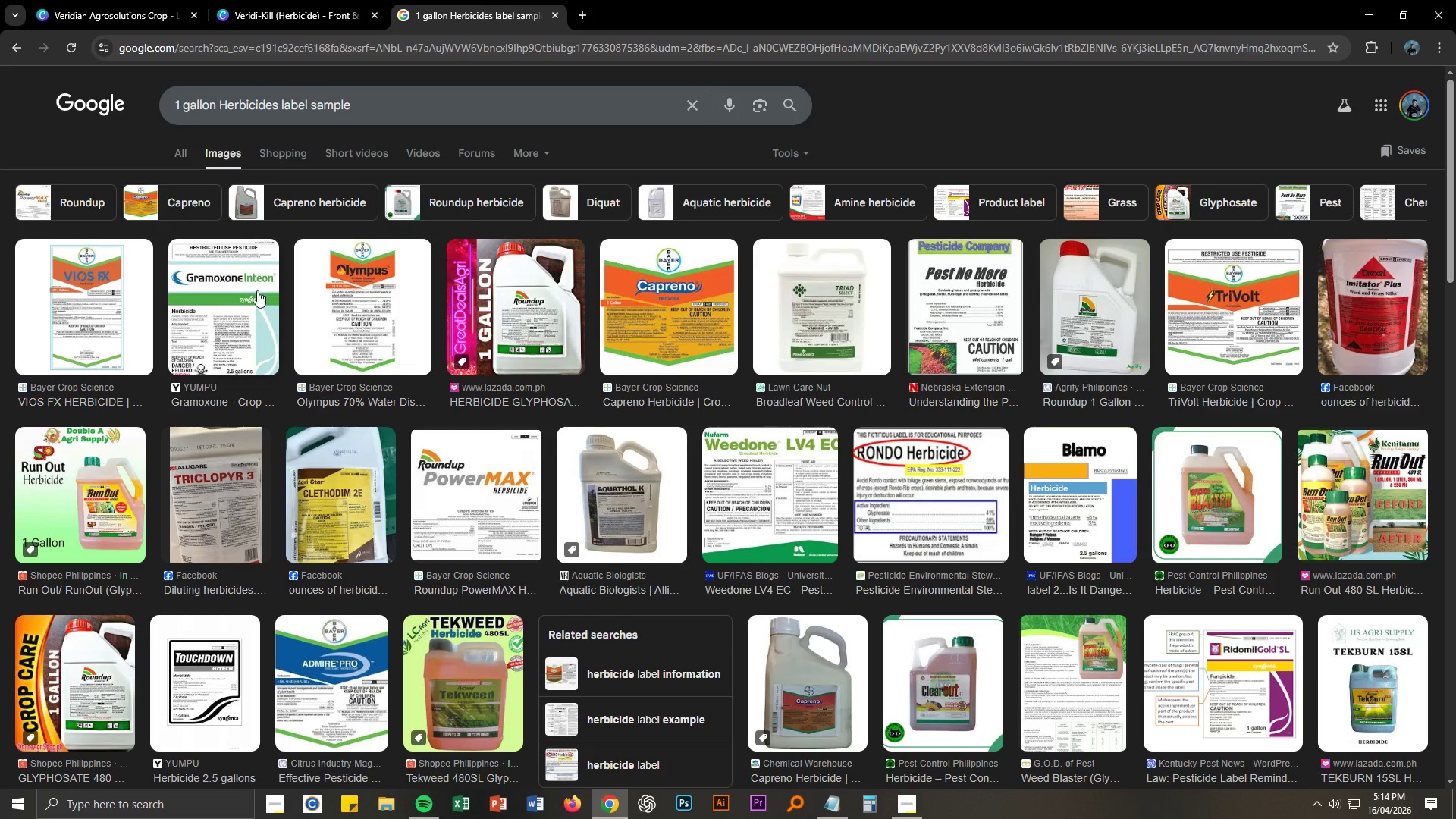 
wait(11.36)
 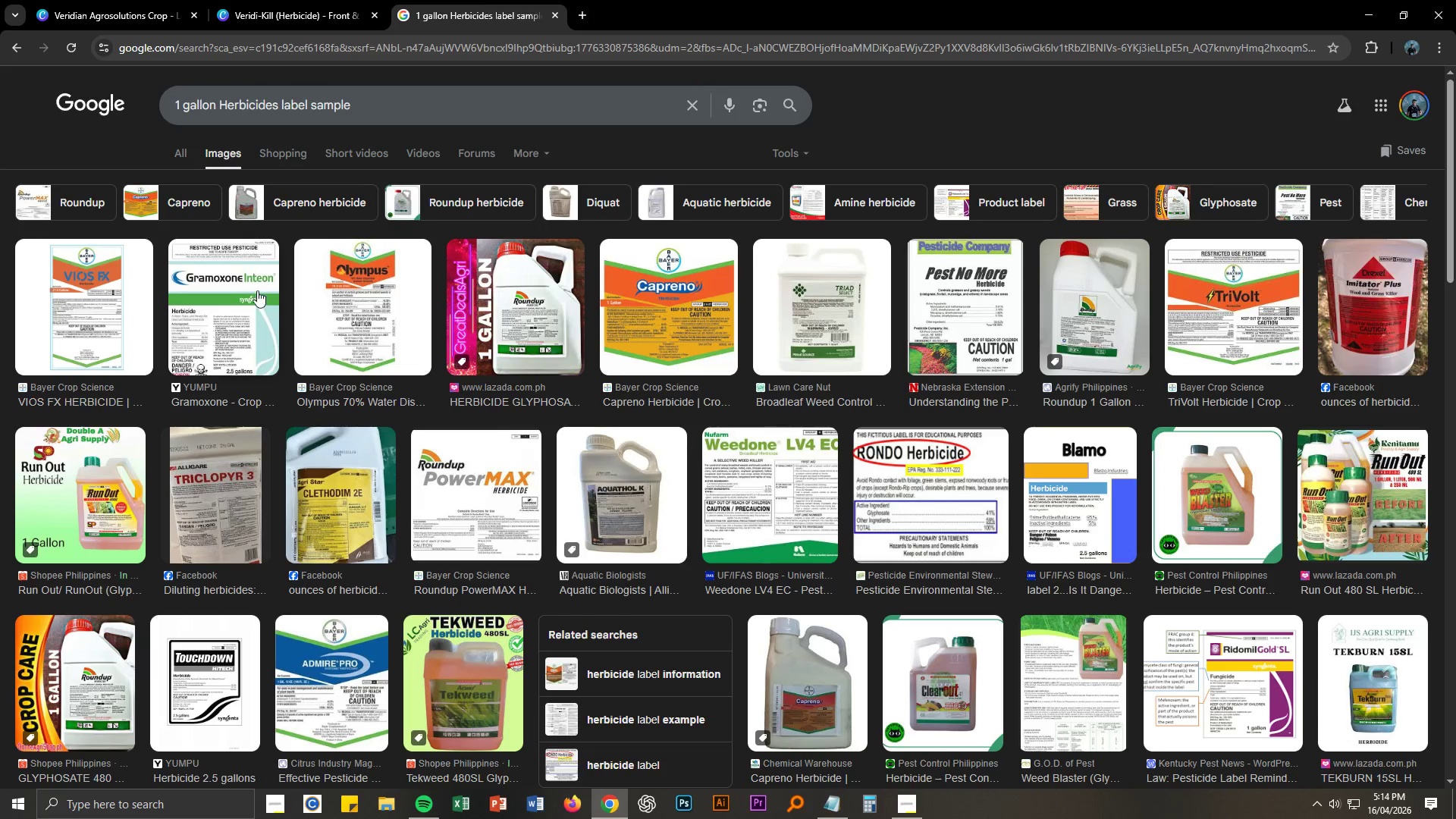 
left_click([303, 12])
 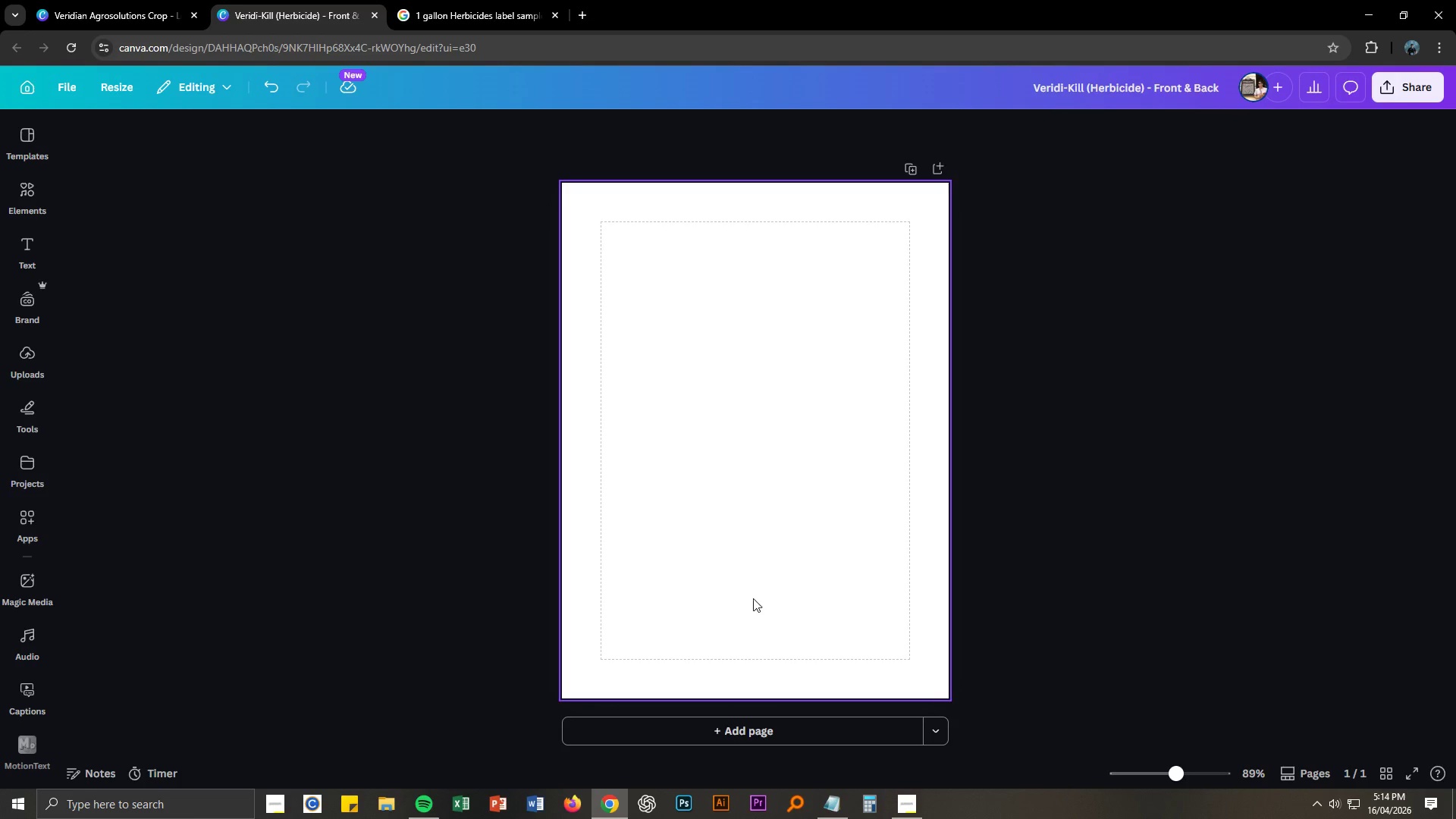 
left_click([425, 0])
 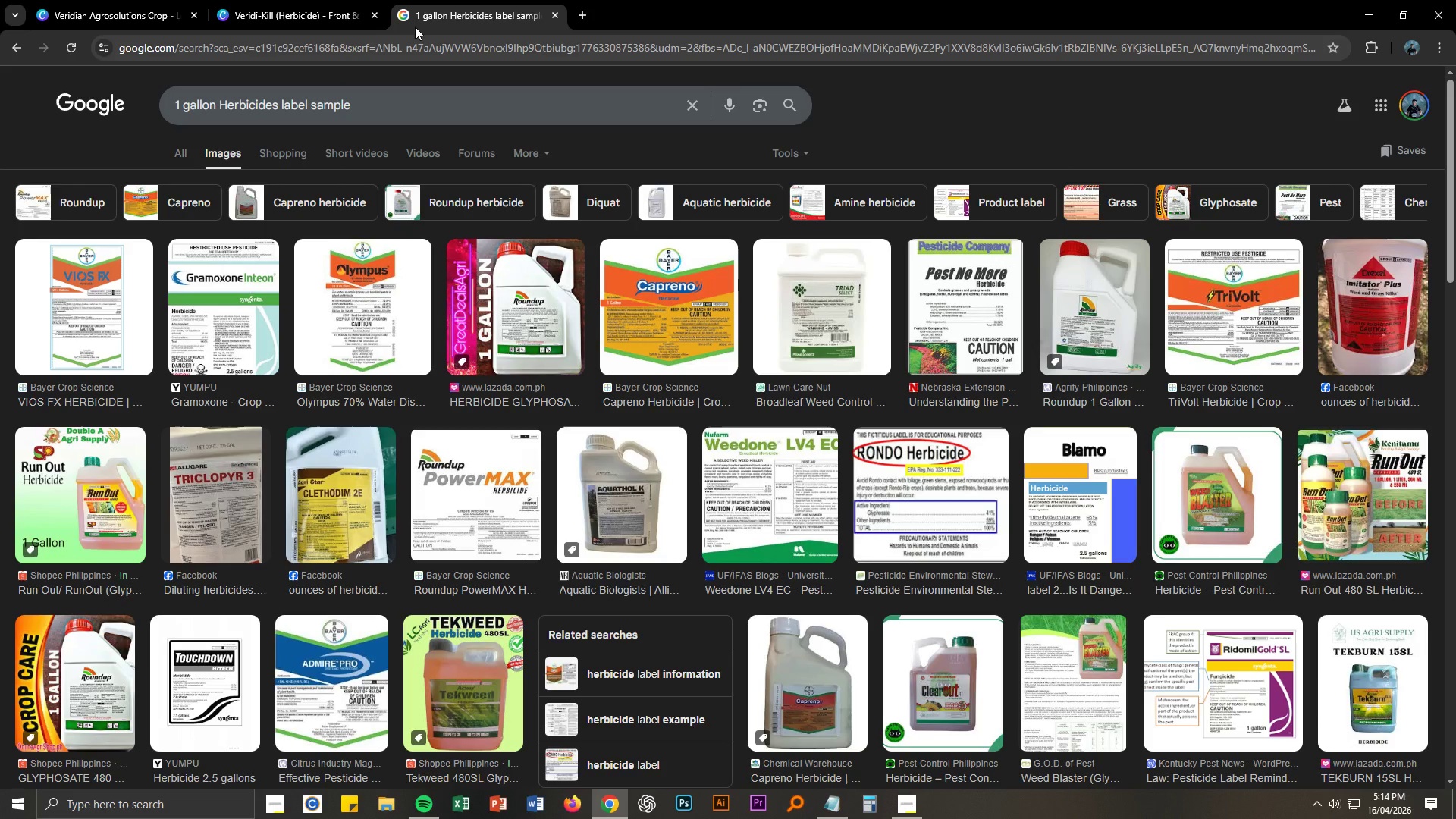 
wait(8.92)
 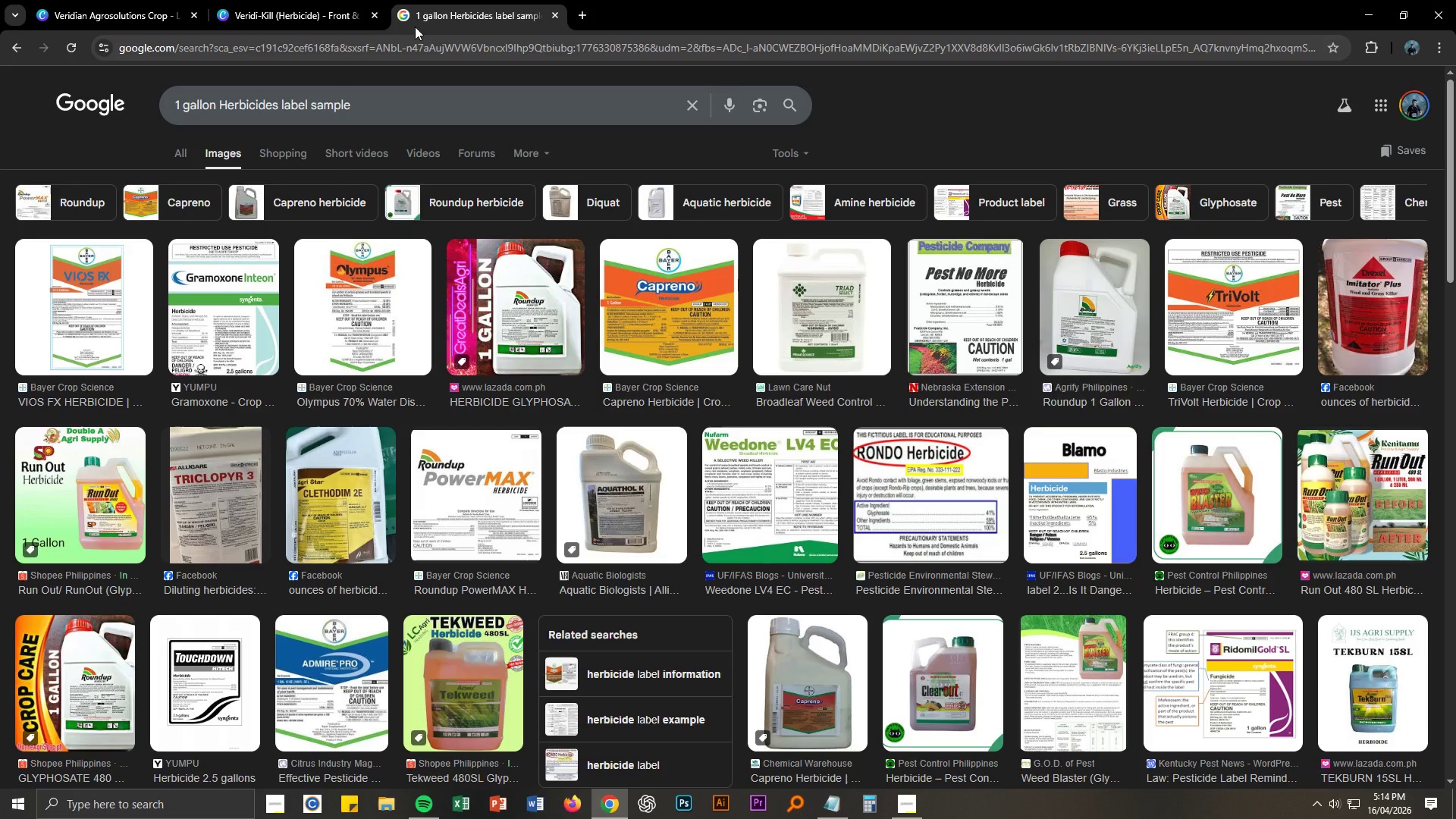 
mouse_move([316, 27])
 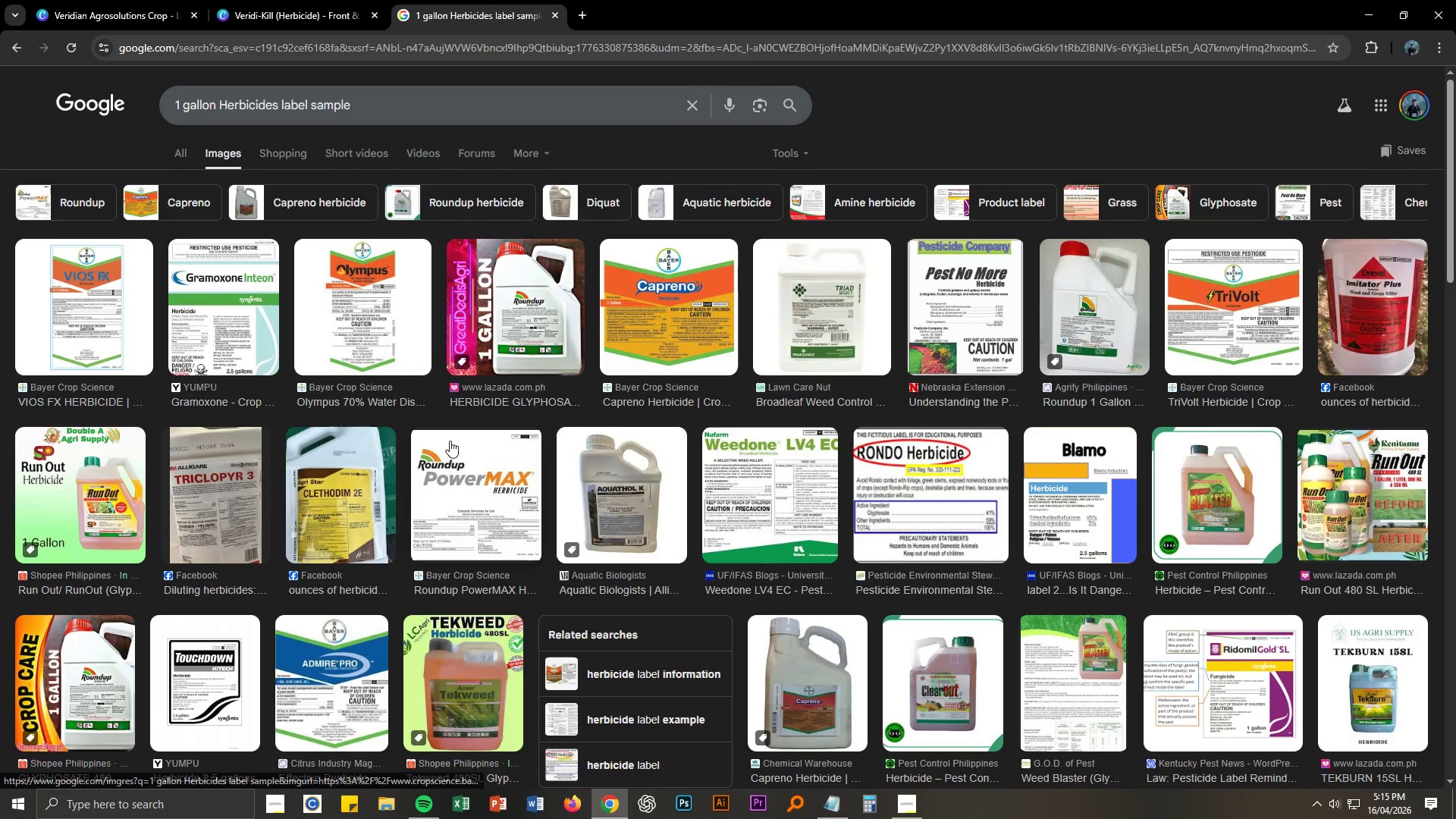 
scroll: coordinate [450, 441], scroll_direction: down, amount: 5.0
 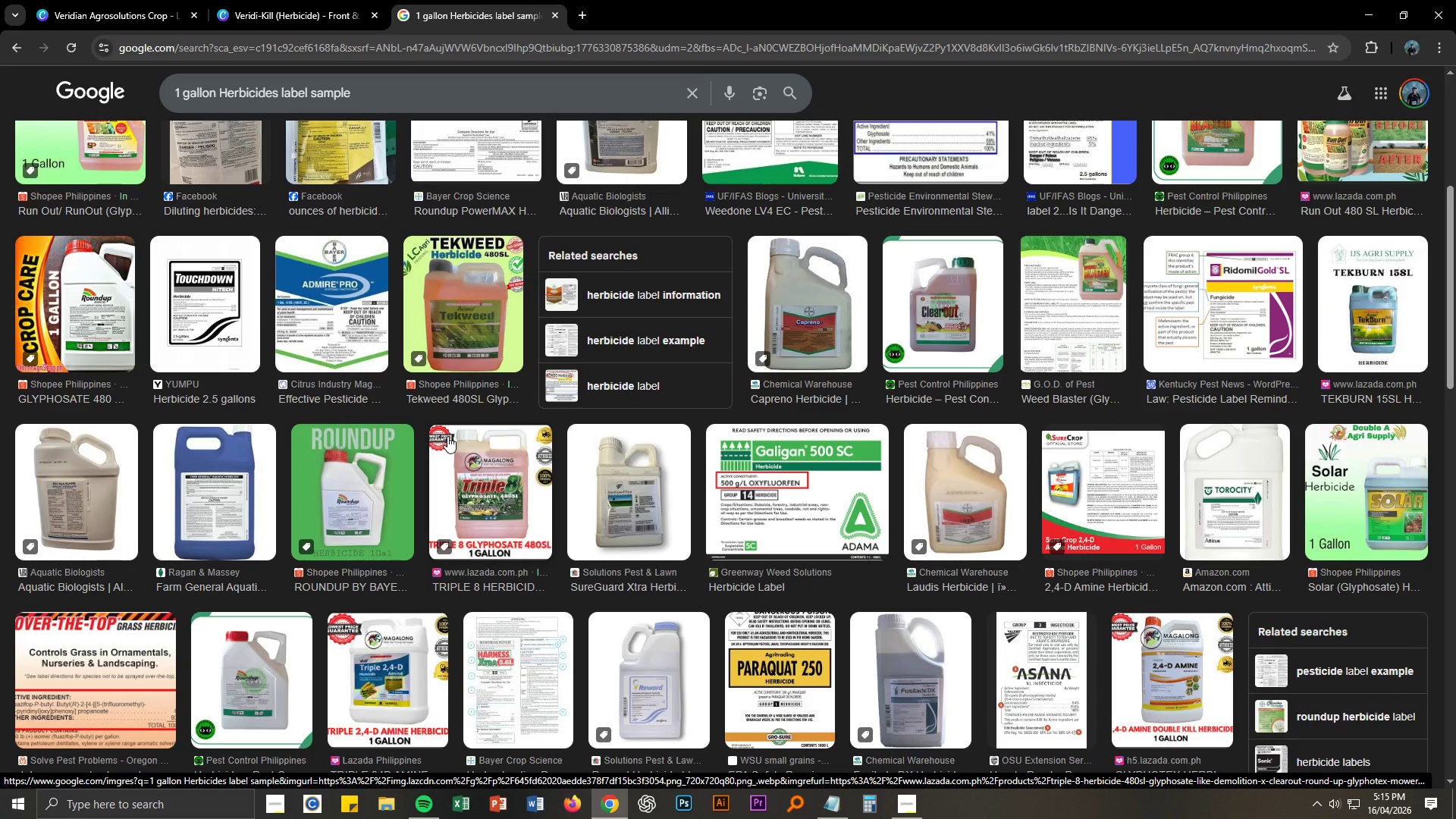 
wait(10.59)
 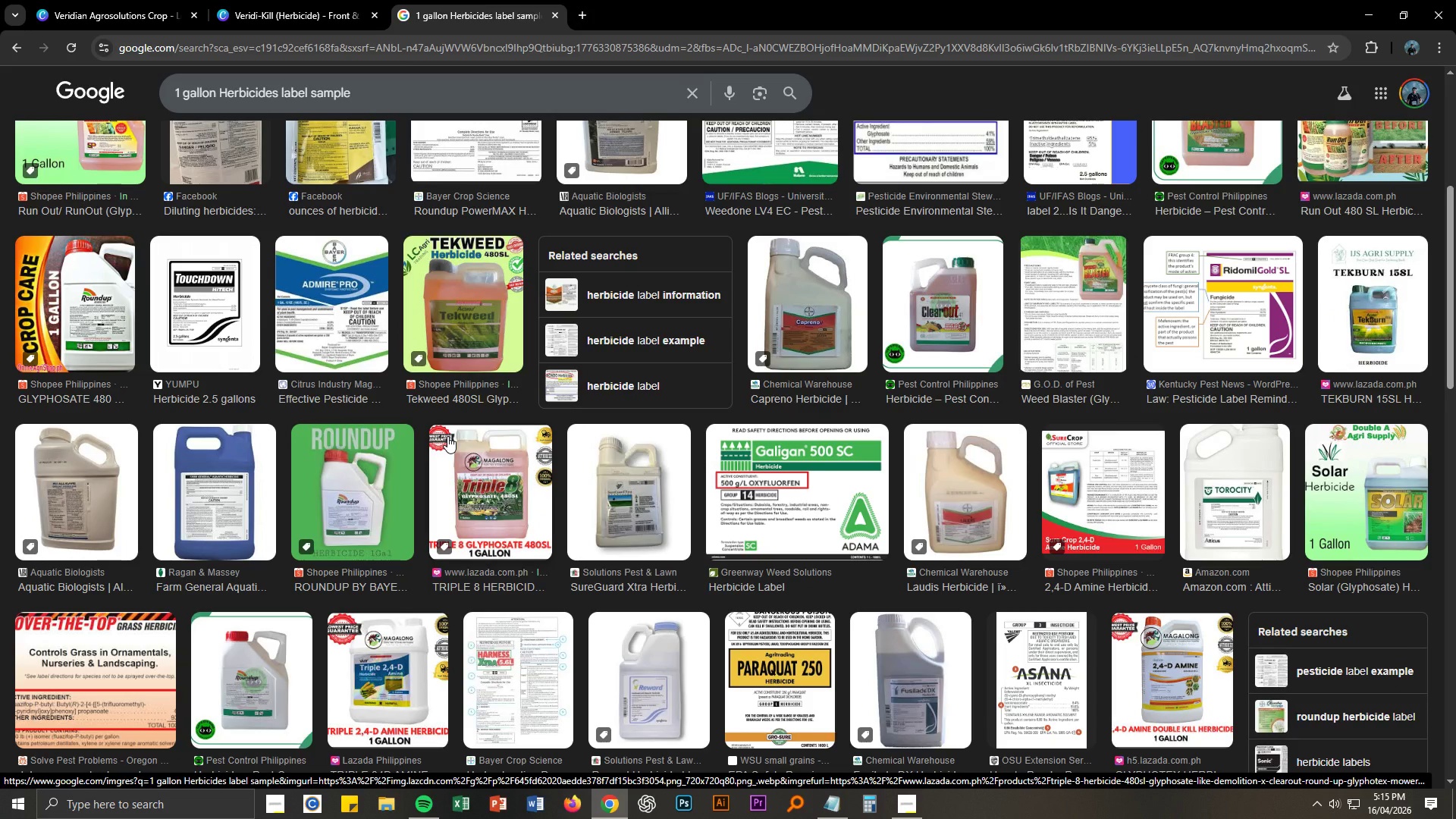 
left_click([305, 0])
 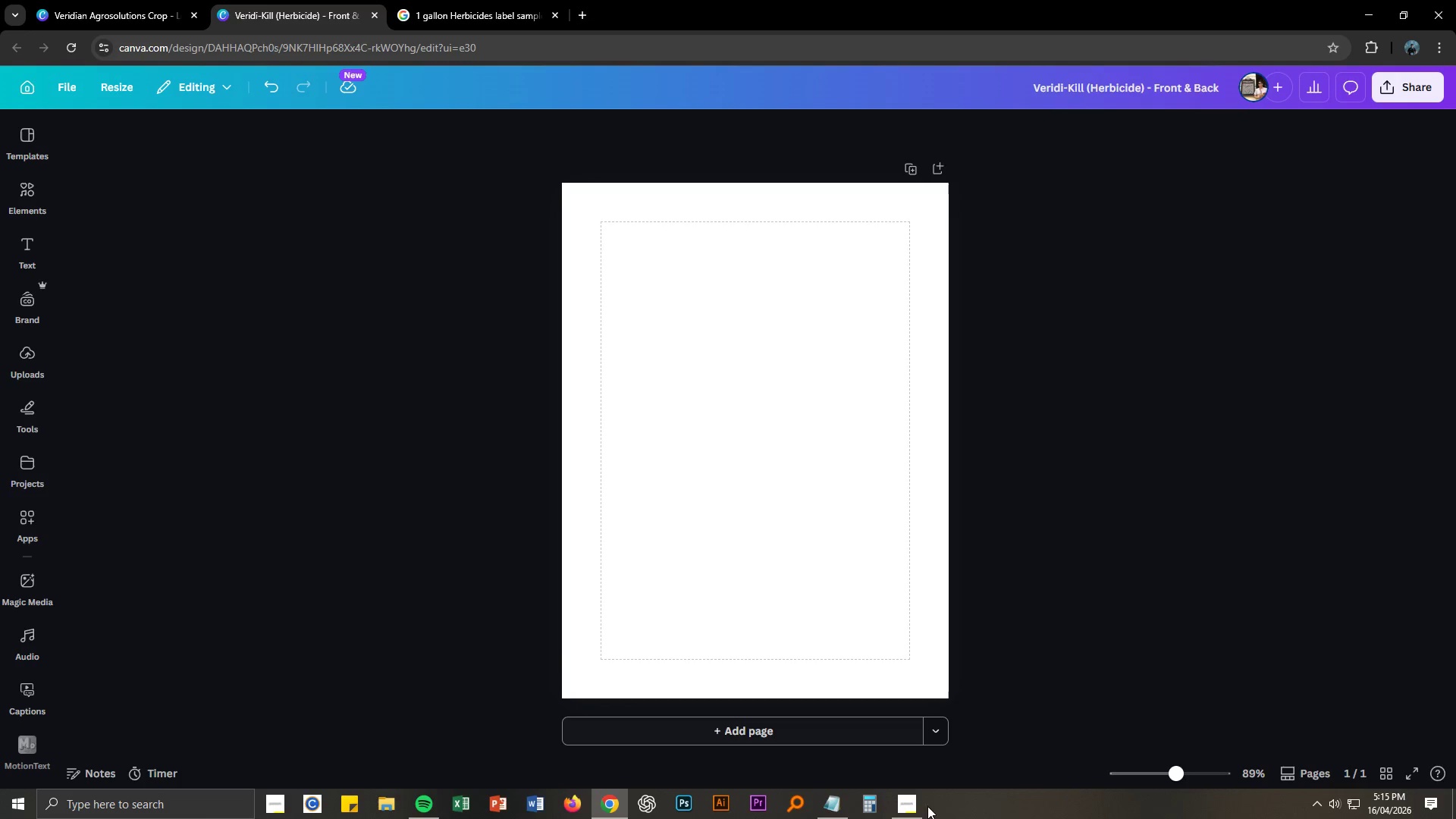 
left_click([908, 809])